 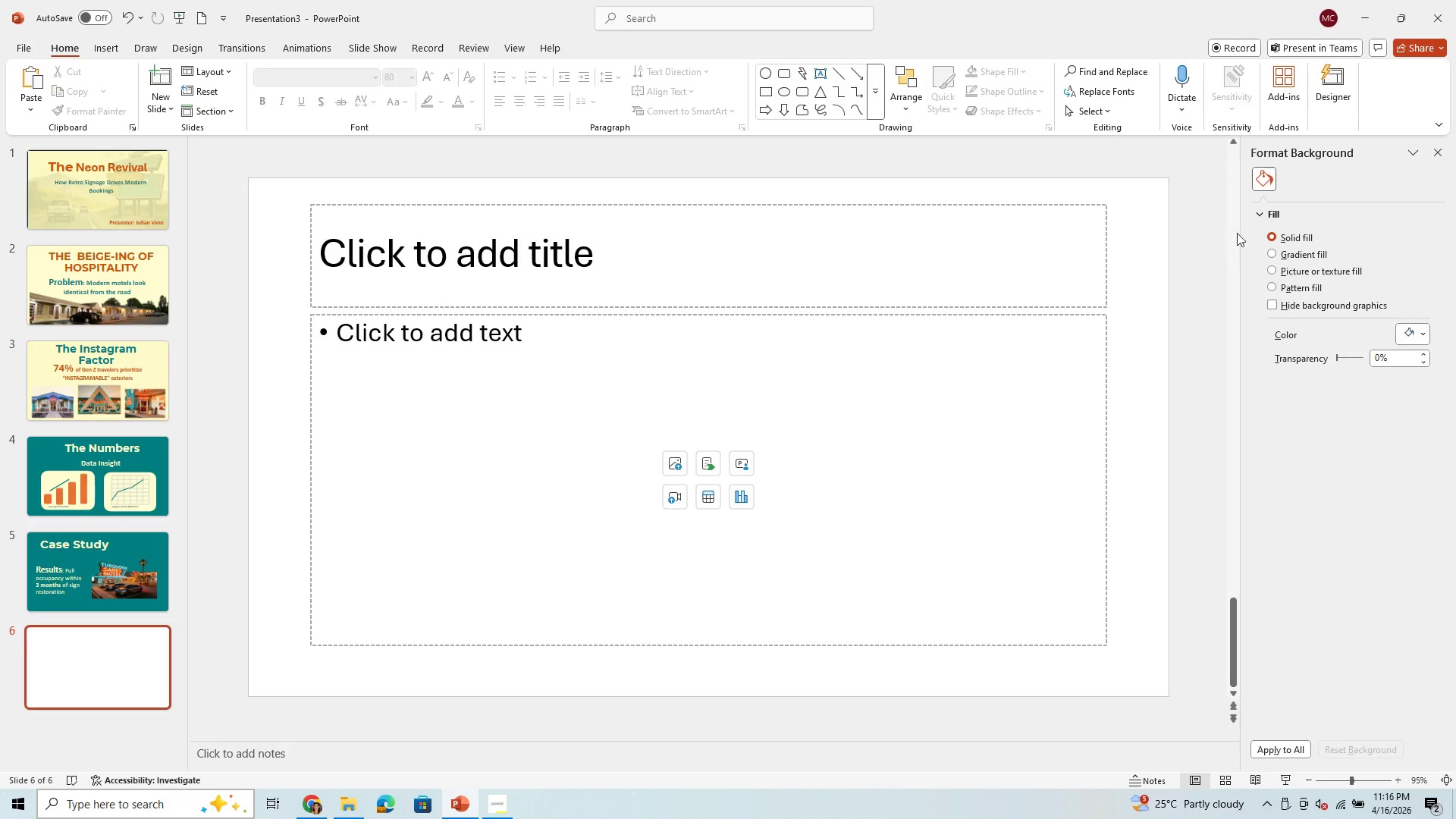 
left_click([1423, 333])
 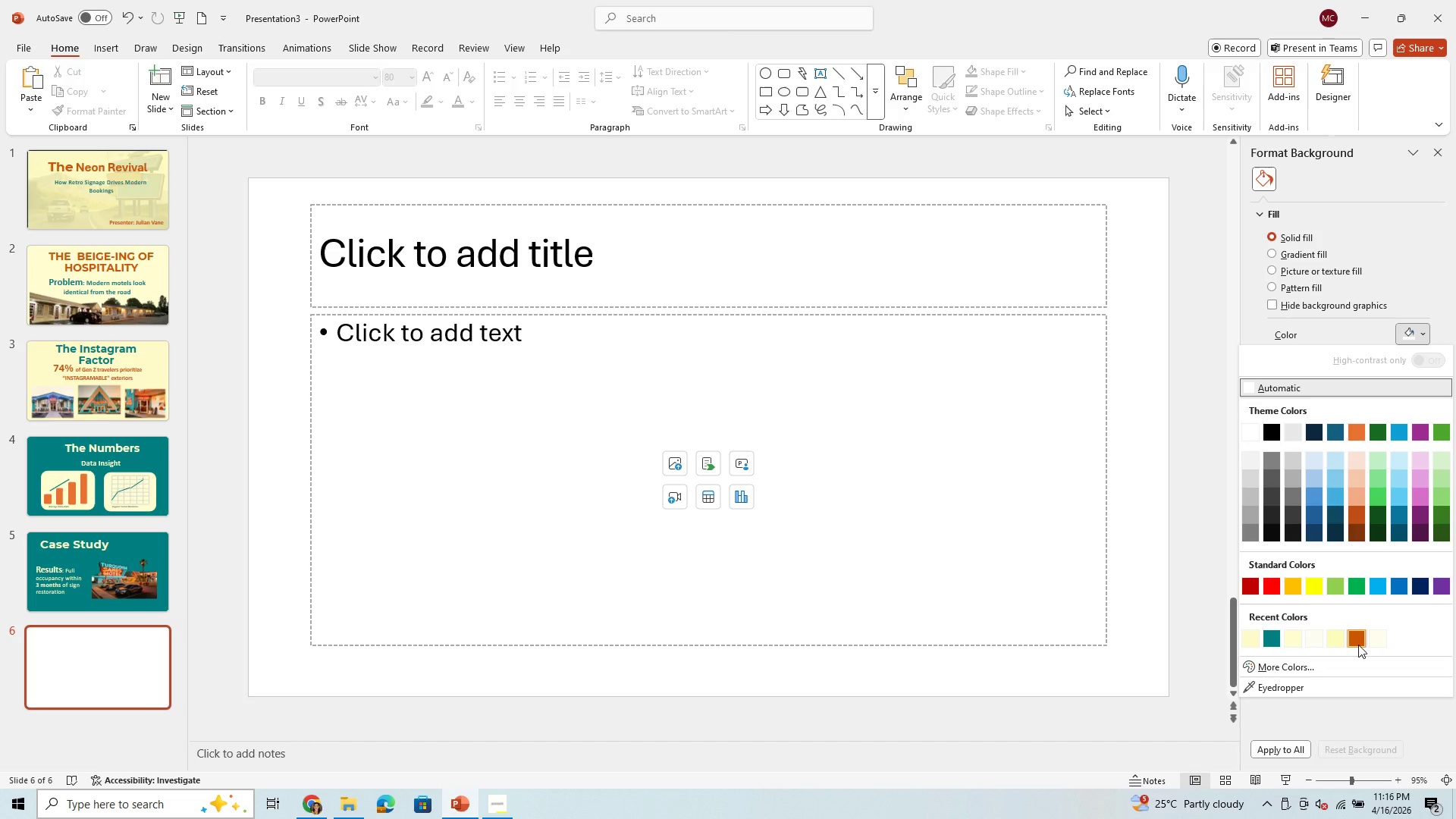 
left_click([1358, 645])
 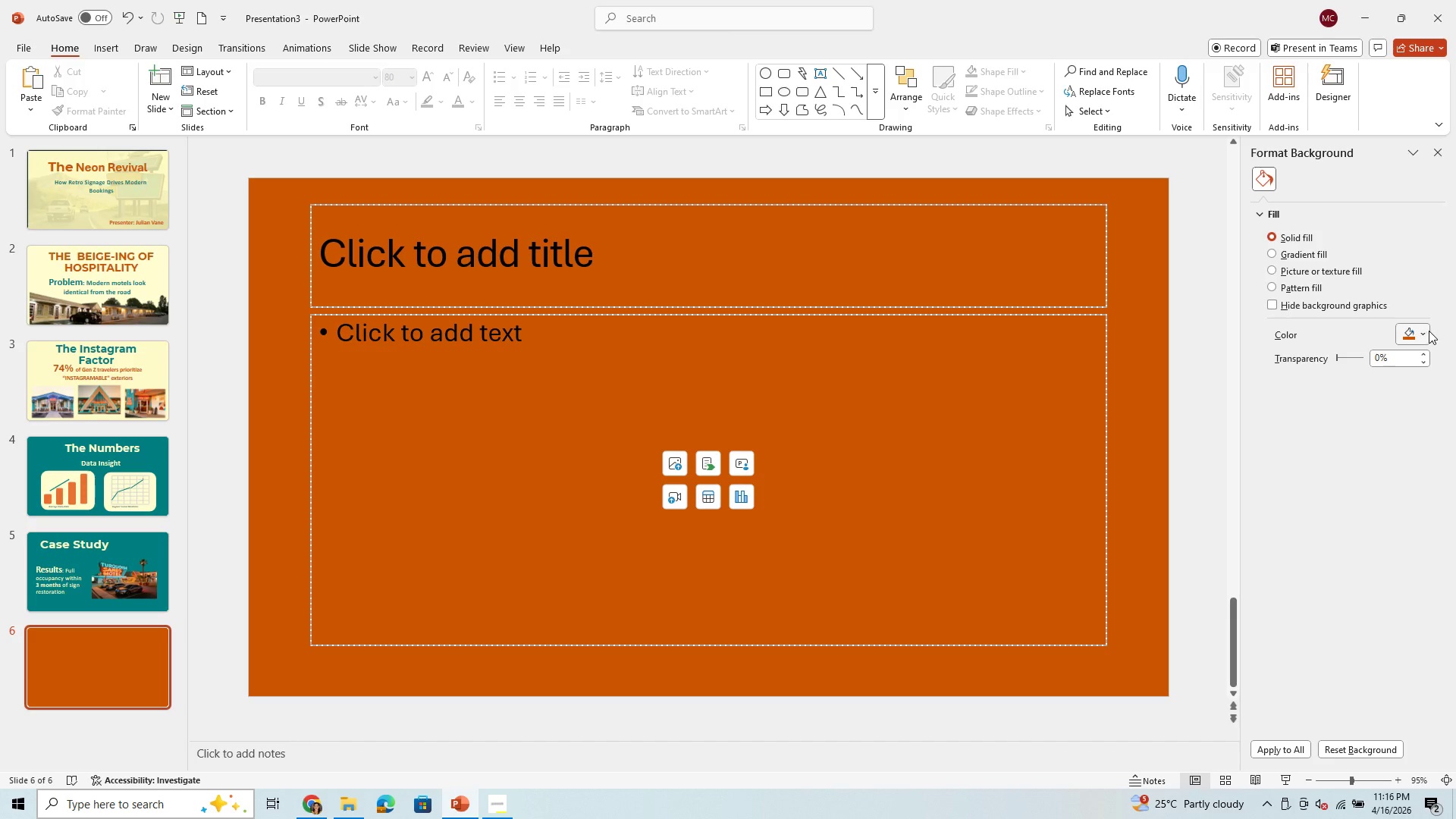 
wait(5.39)
 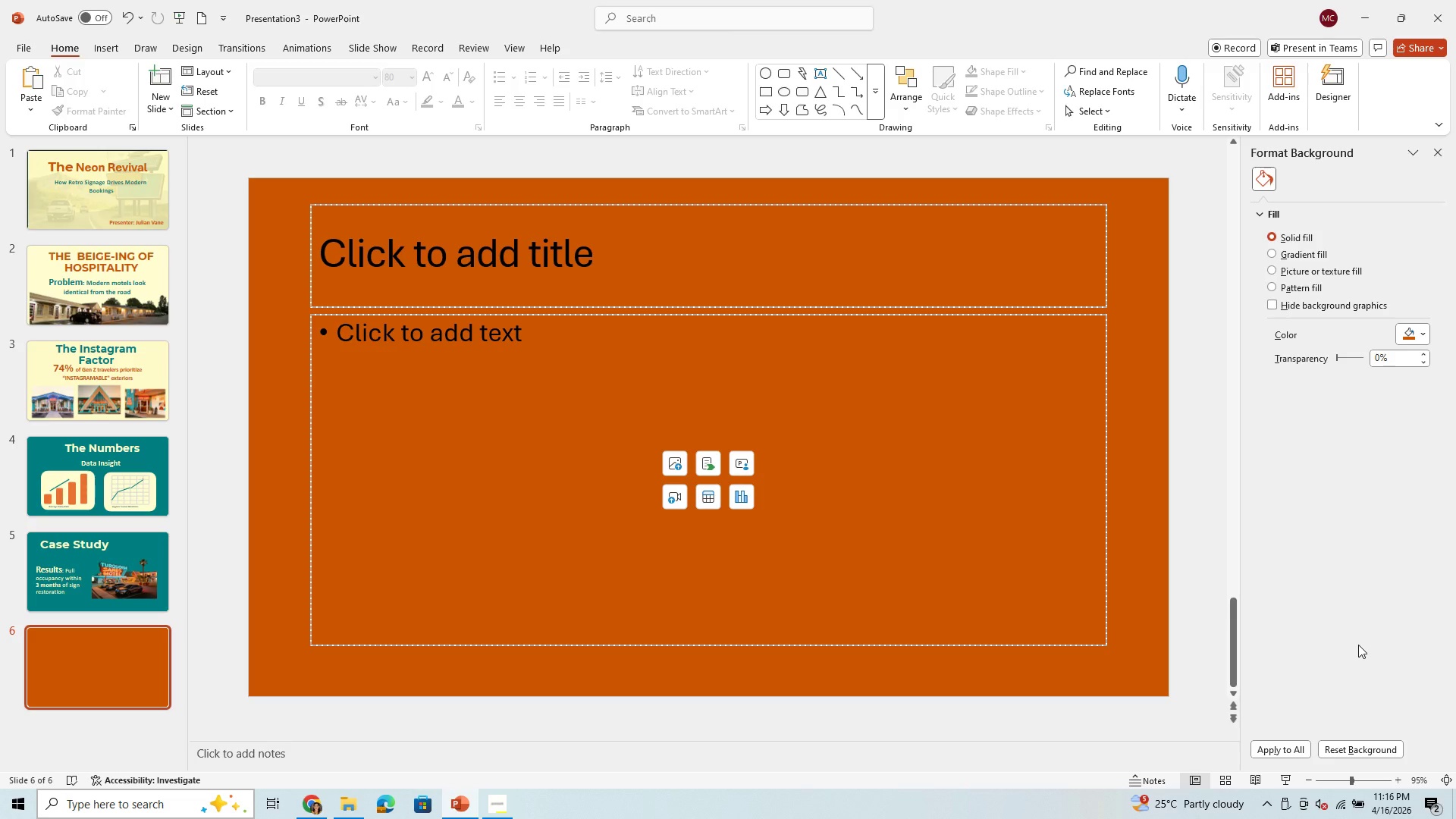 
left_click([1276, 646])
 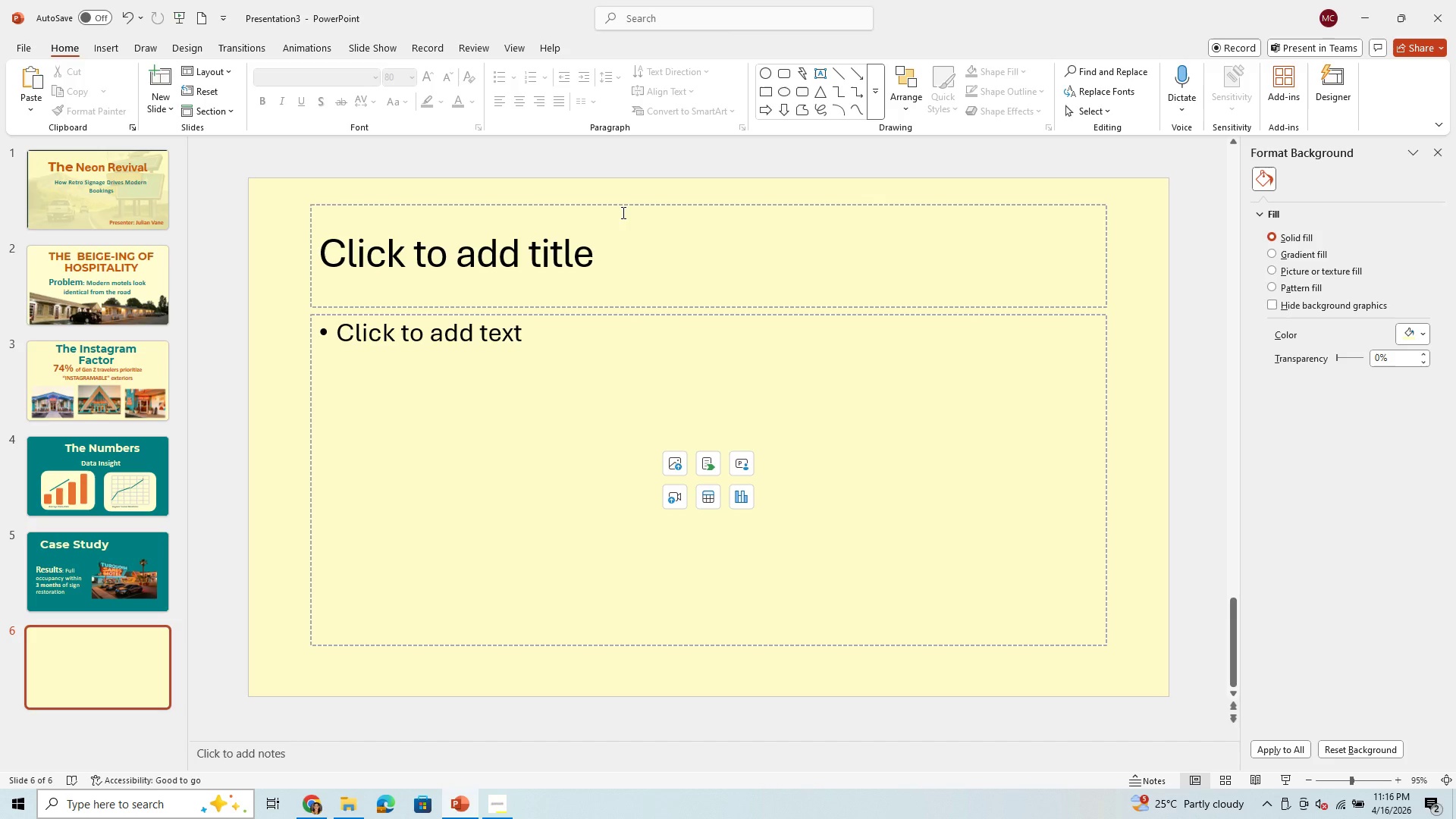 
left_click([649, 249])
 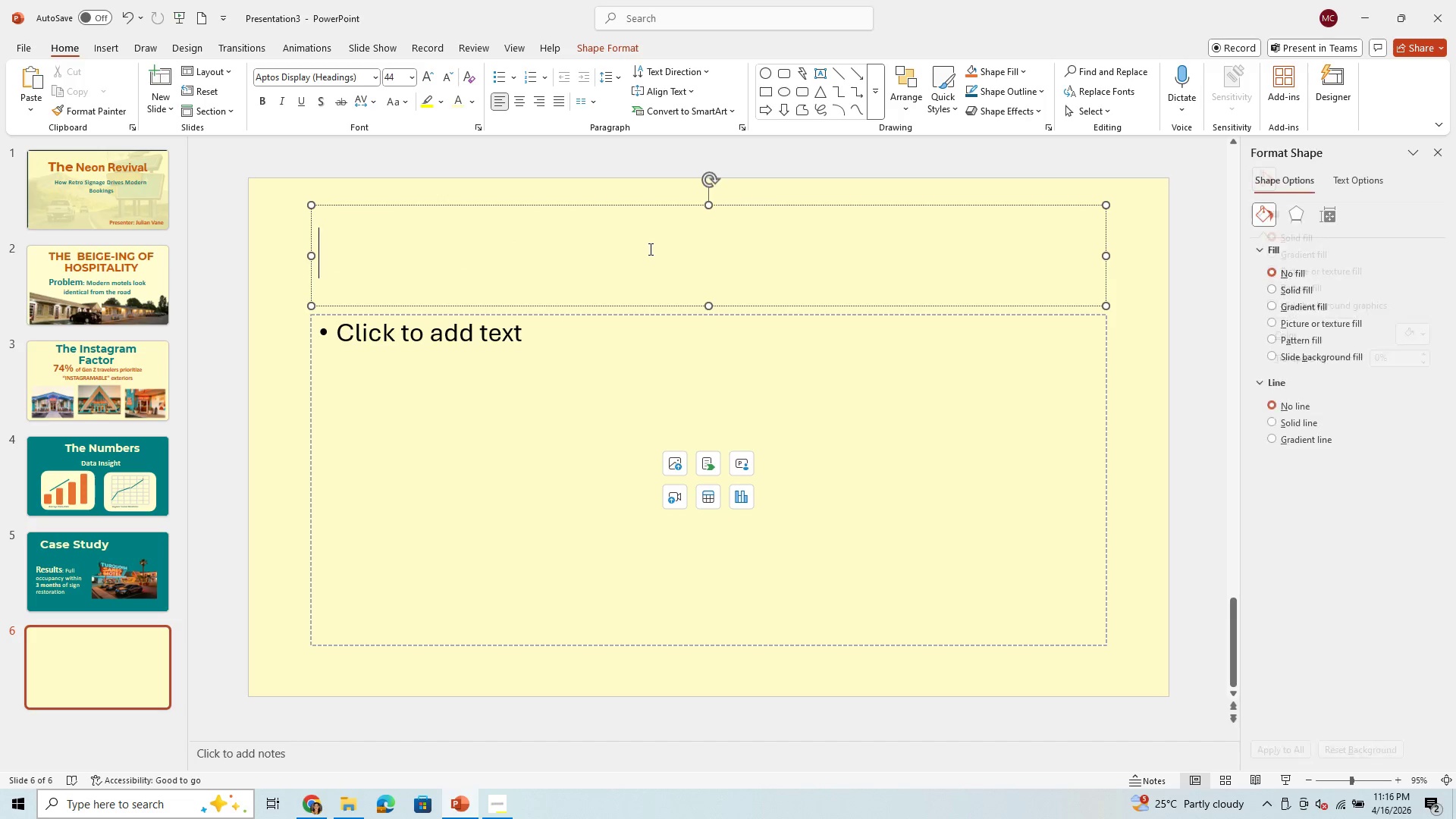 
key(Control+V)
 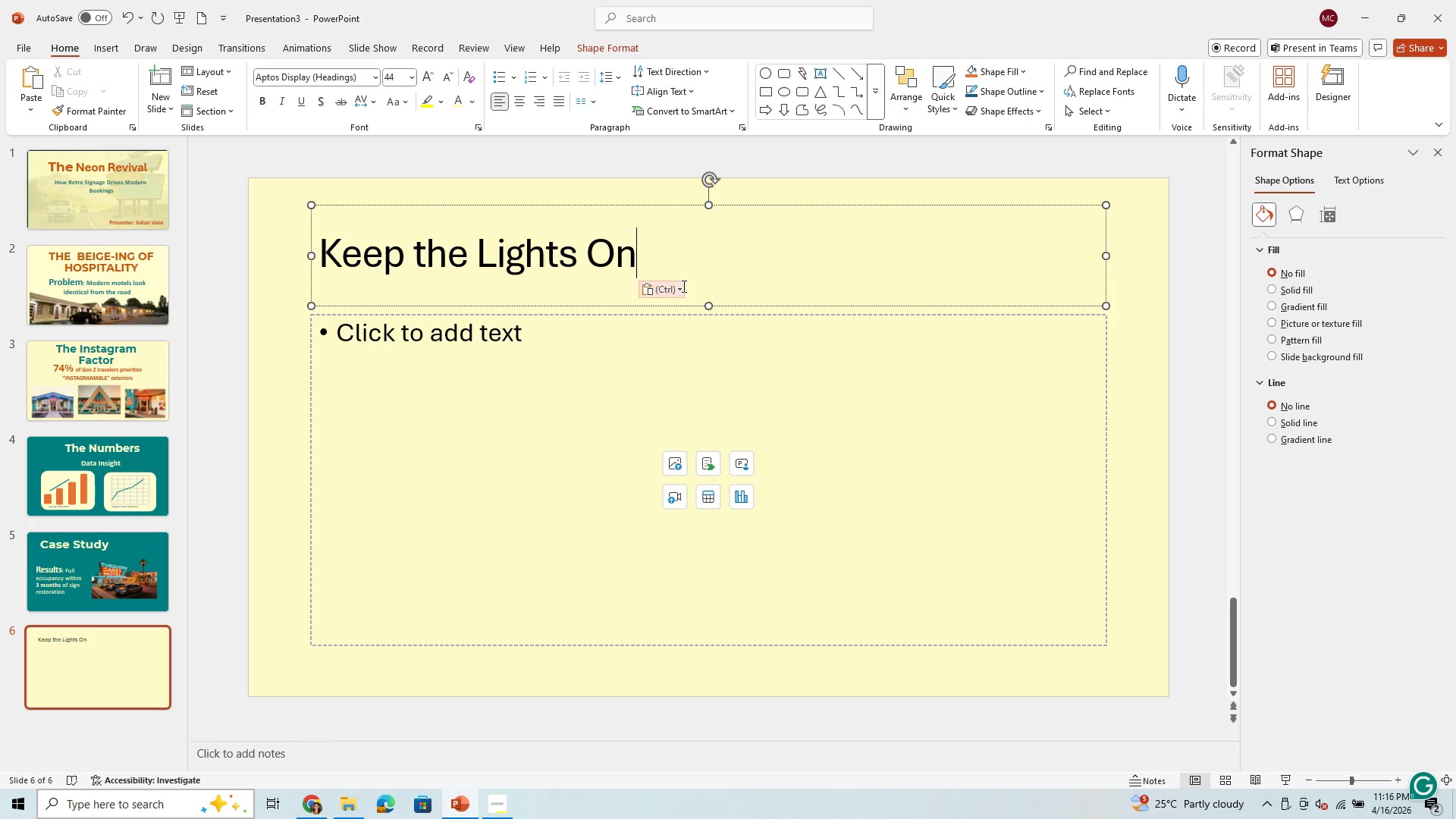 
left_click_drag(start_coordinate=[670, 244], to_coordinate=[347, 290])
 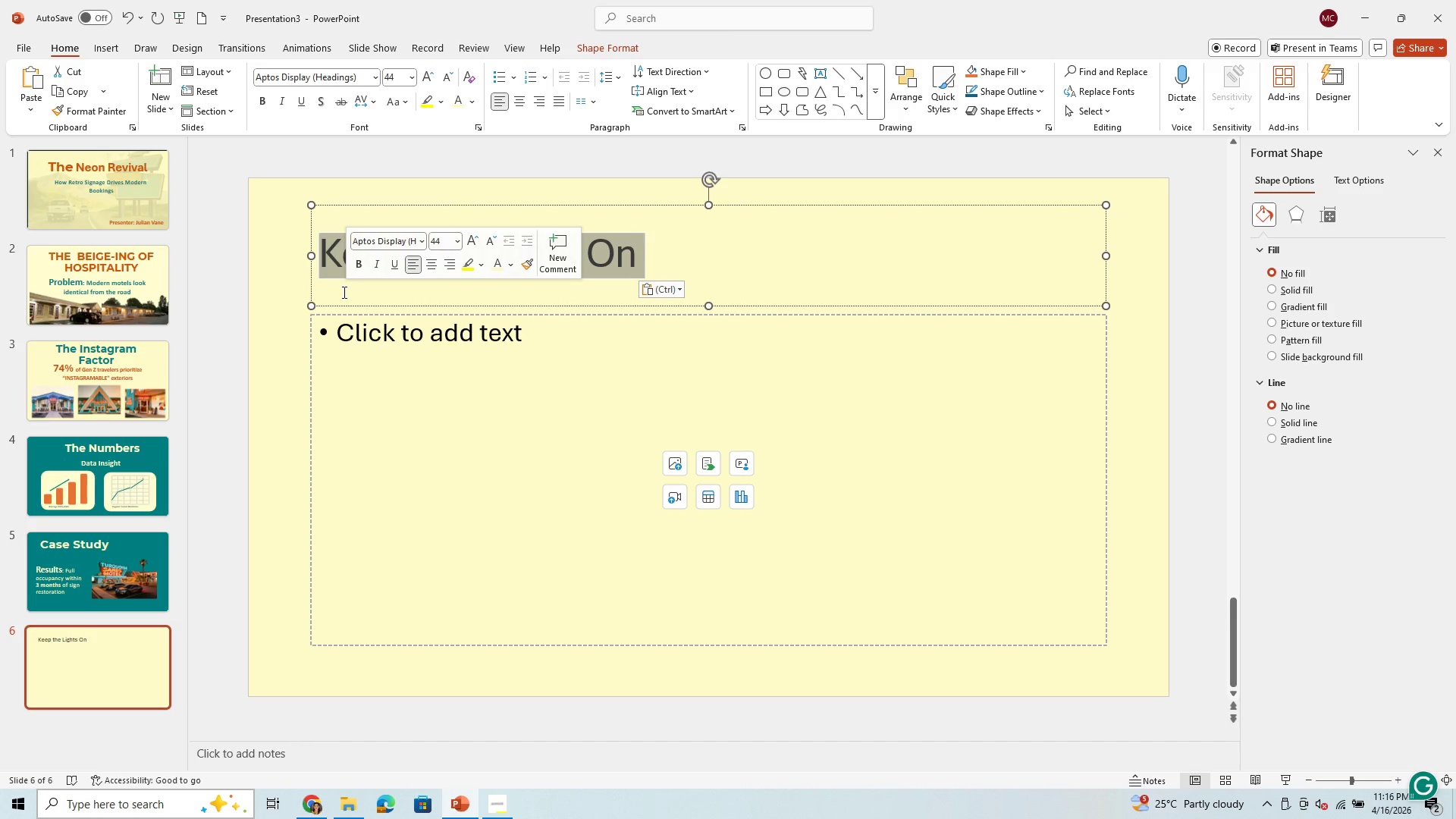 
key(M)
 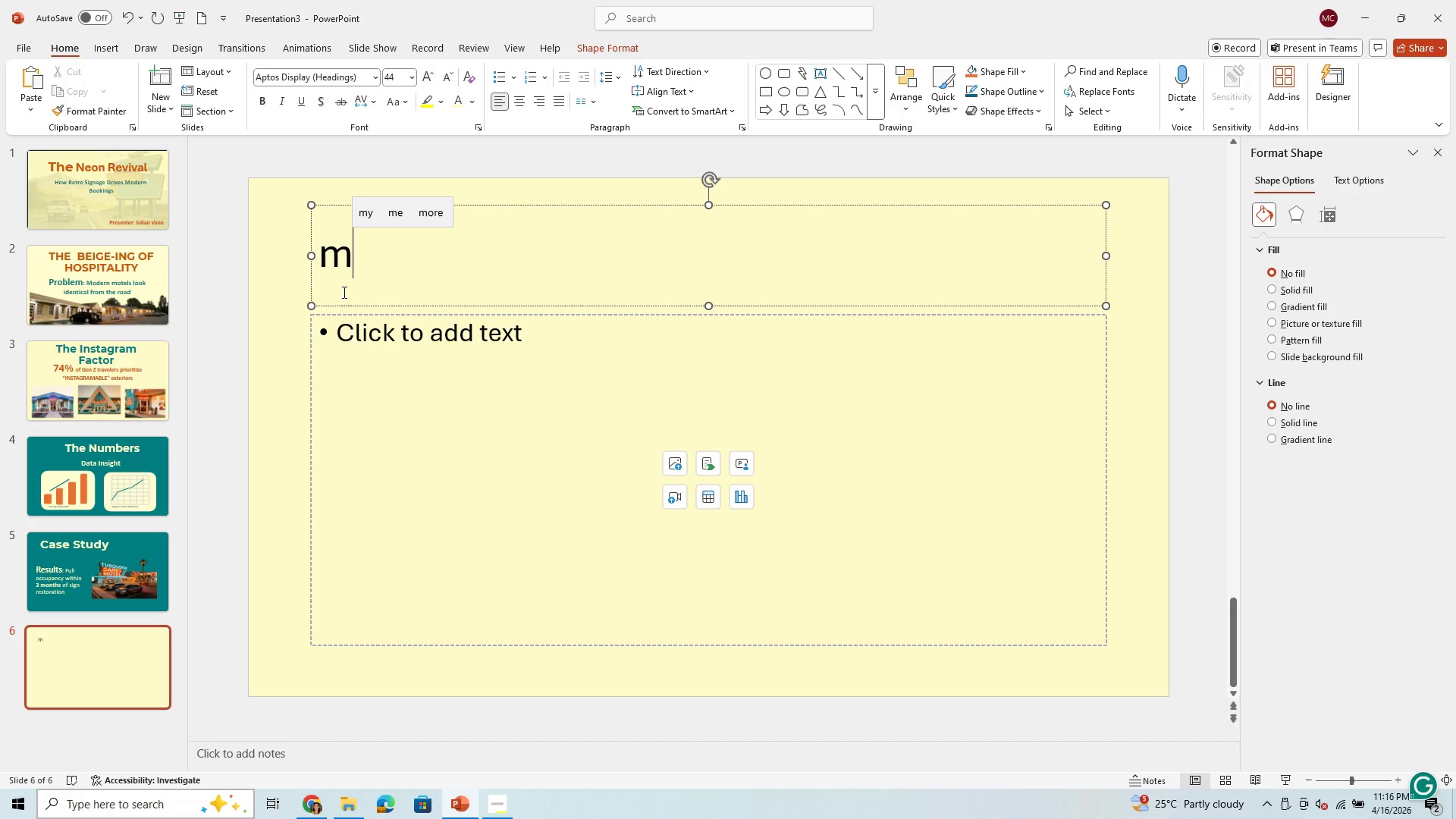 
key(Backspace)
 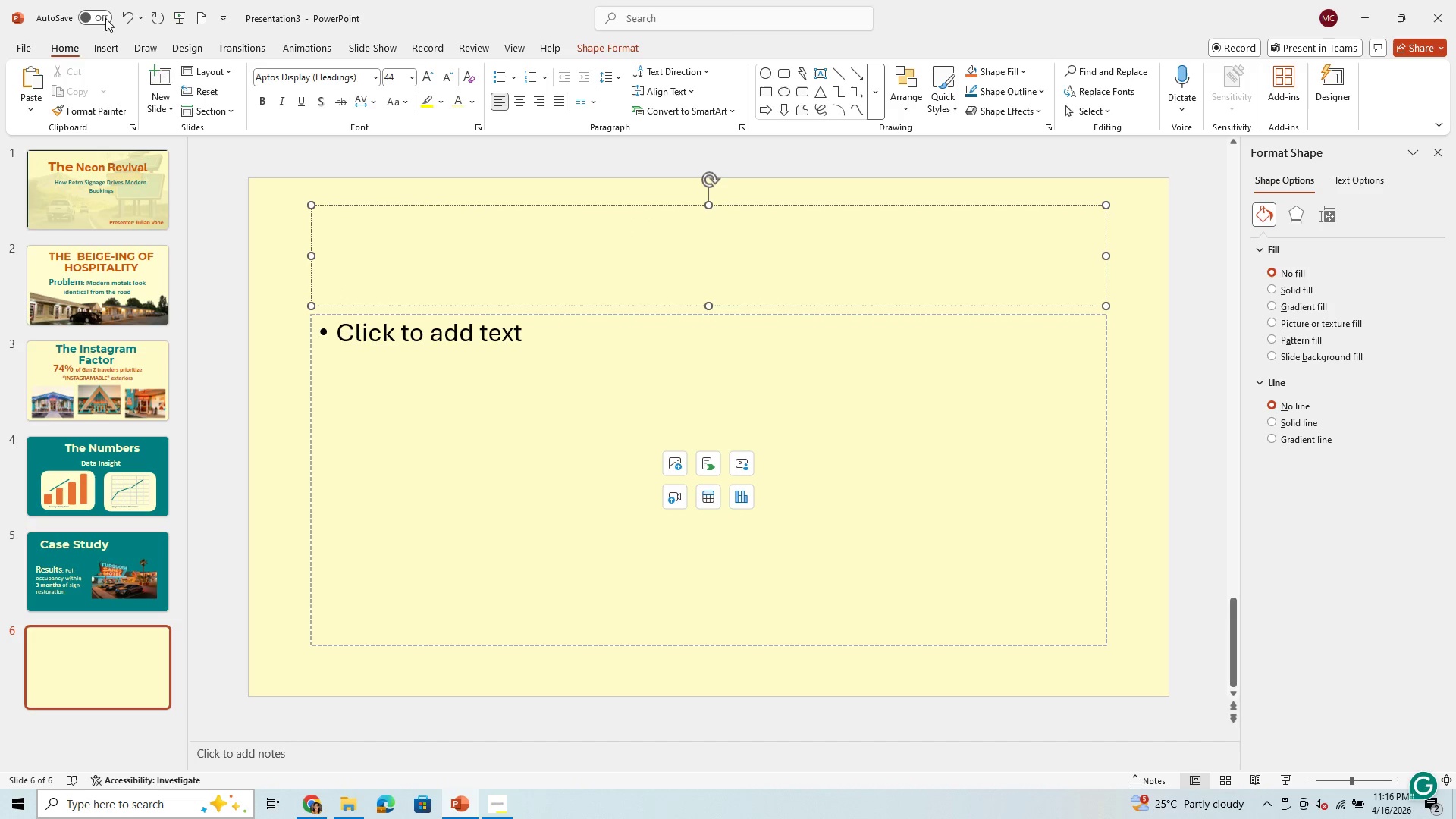 
left_click([117, 19])
 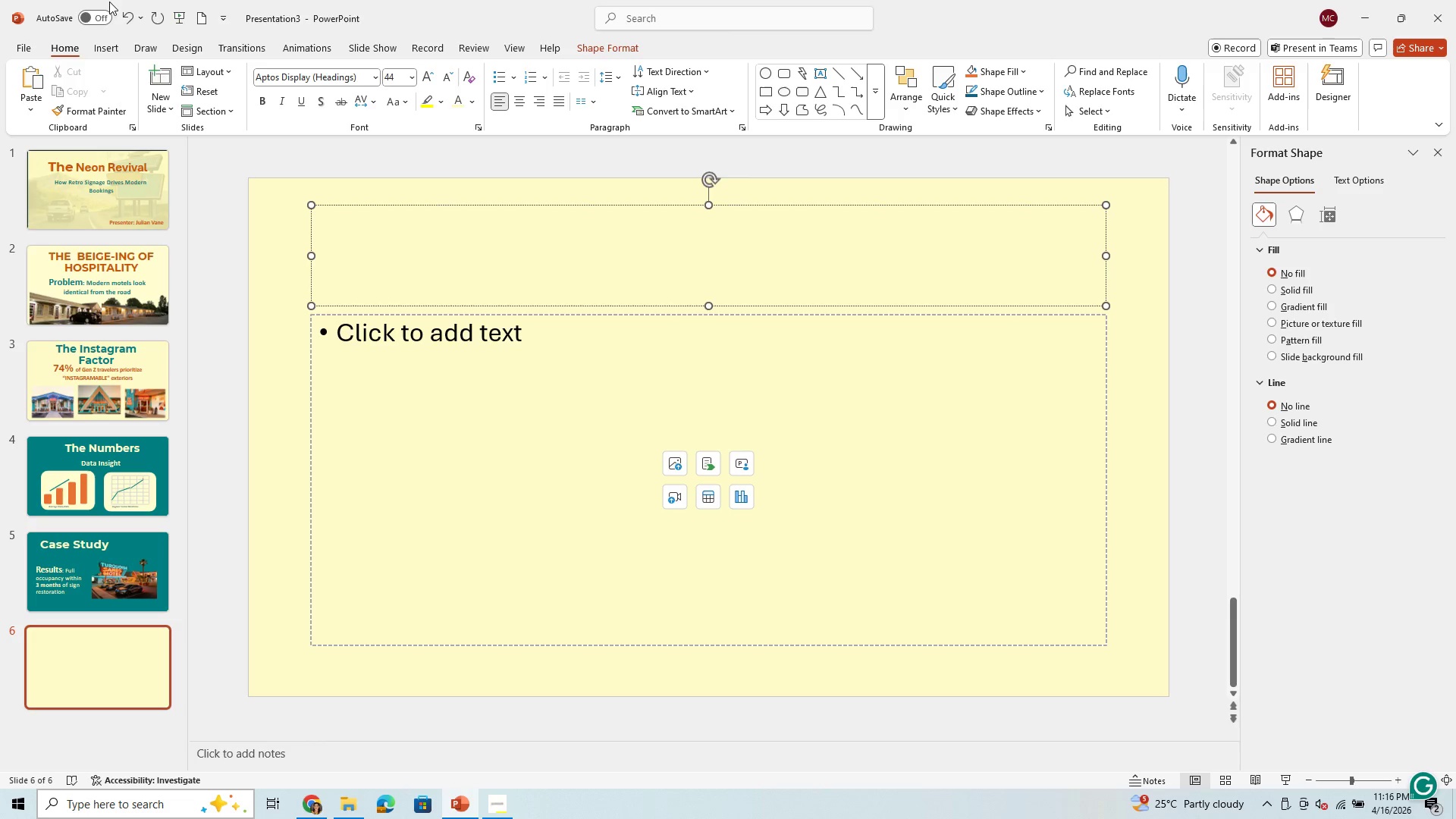 
left_click([126, 13])
 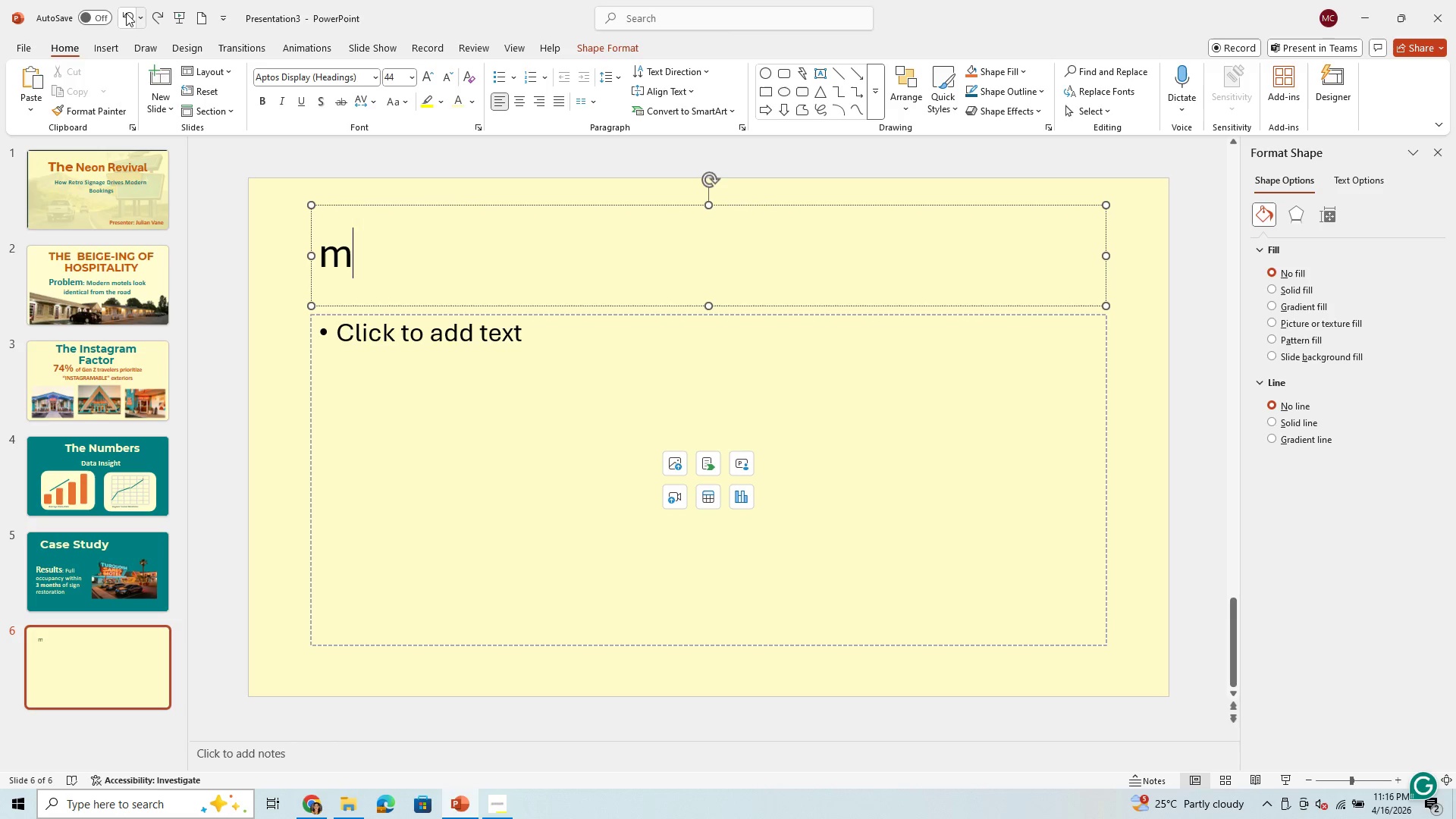 
left_click([126, 13])
 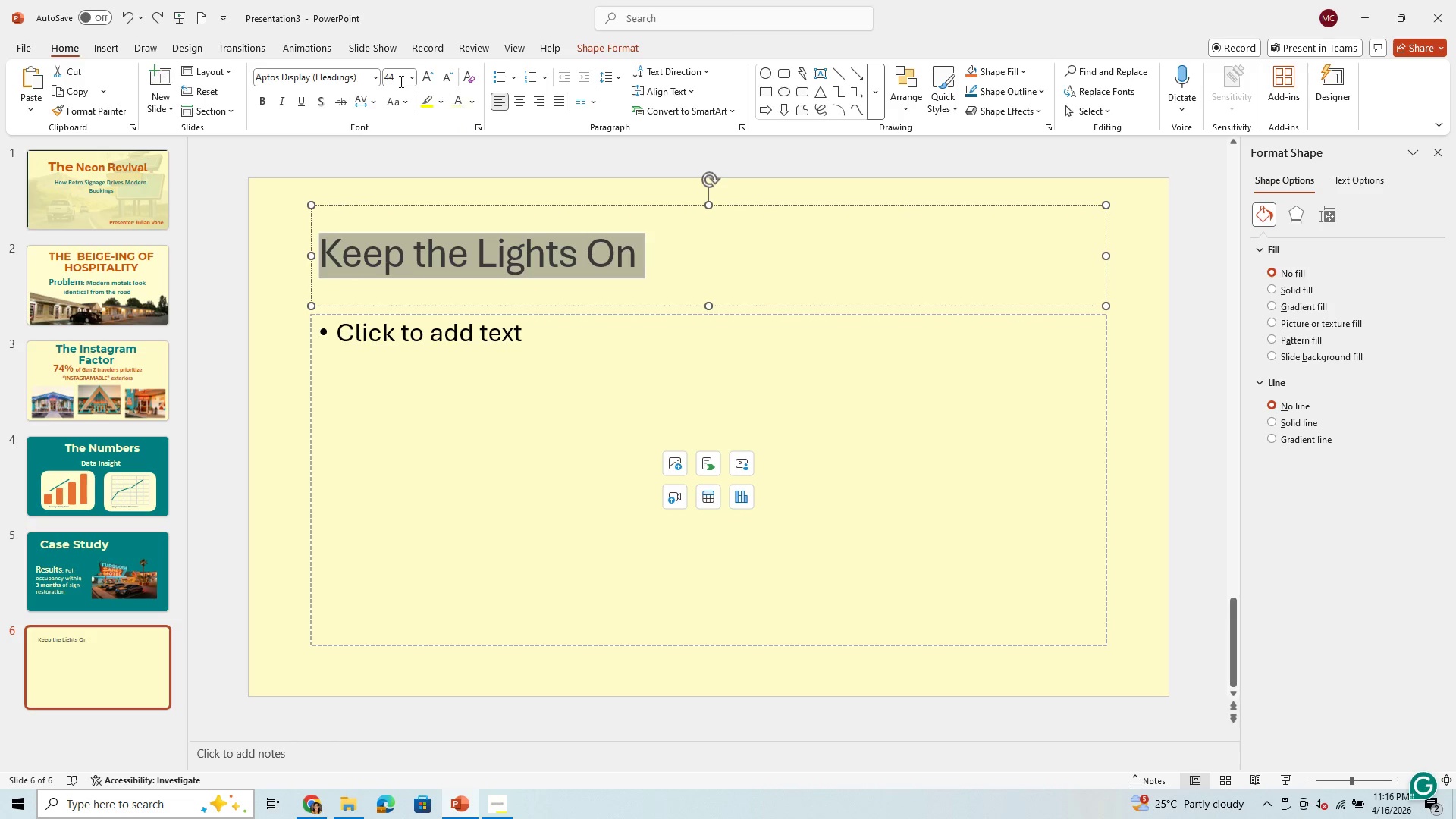 
left_click([364, 77])
 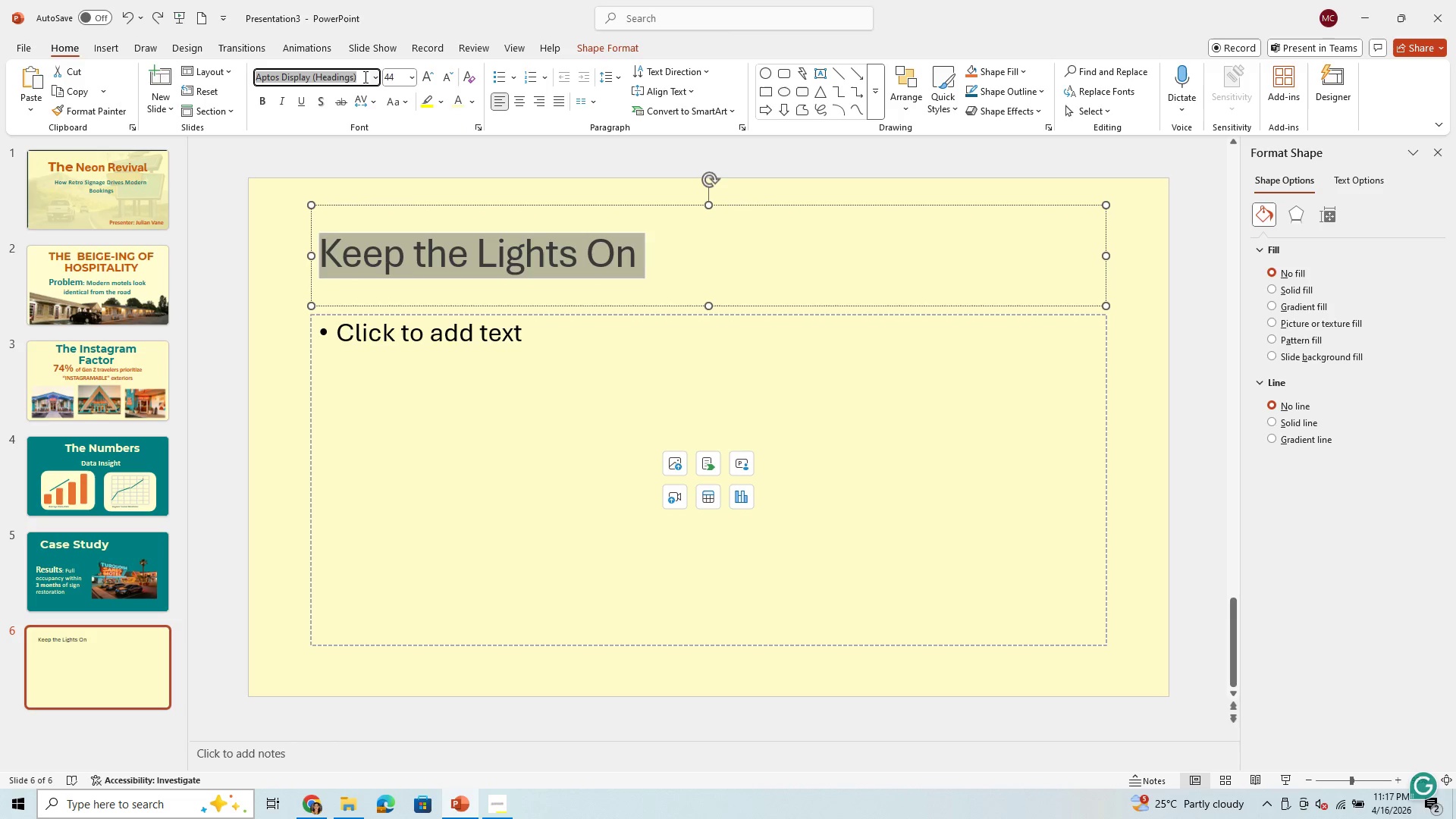 
key(M)
 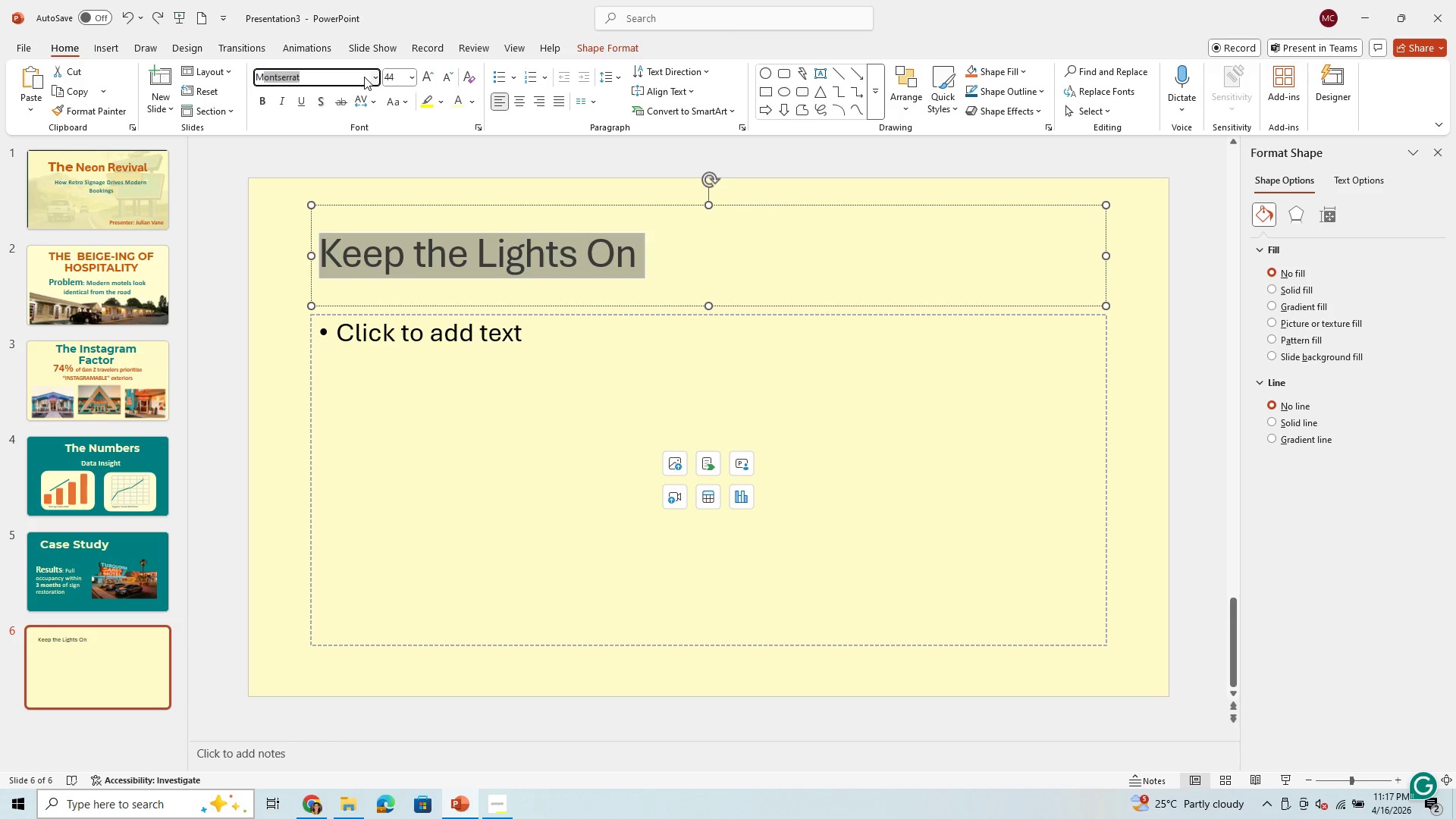 
key(Enter)
 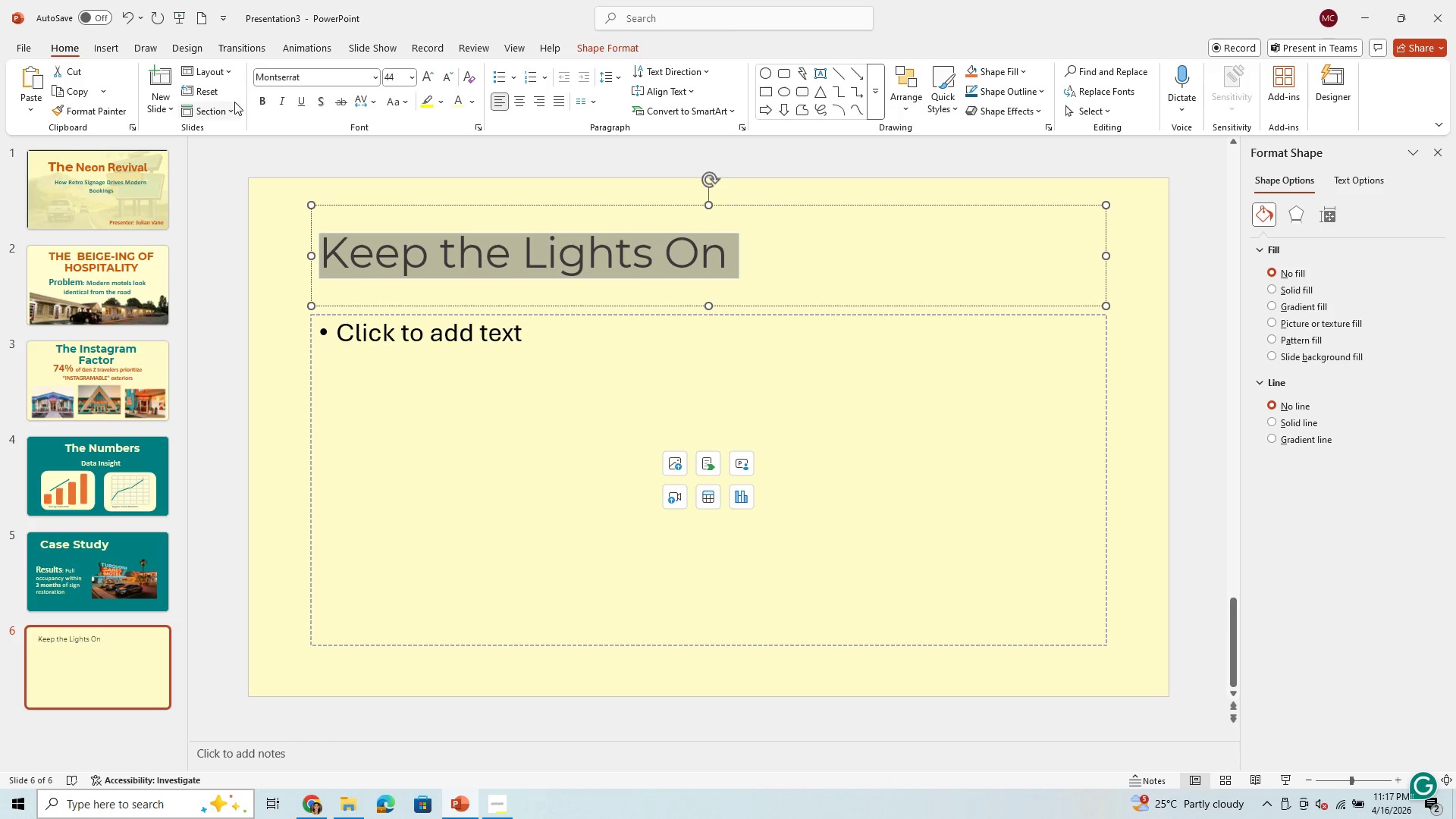 
left_click([264, 106])
 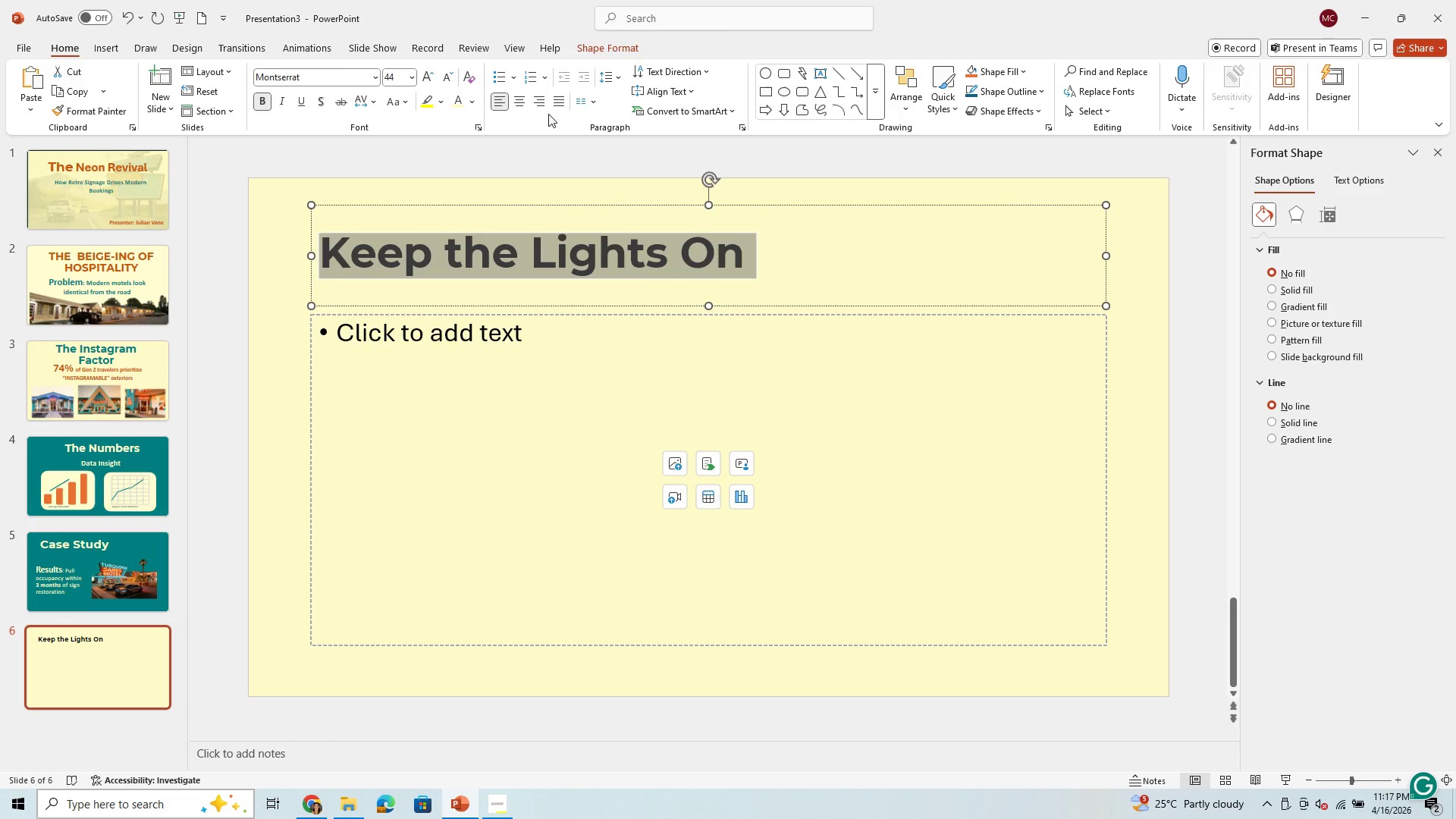 
left_click([517, 105])
 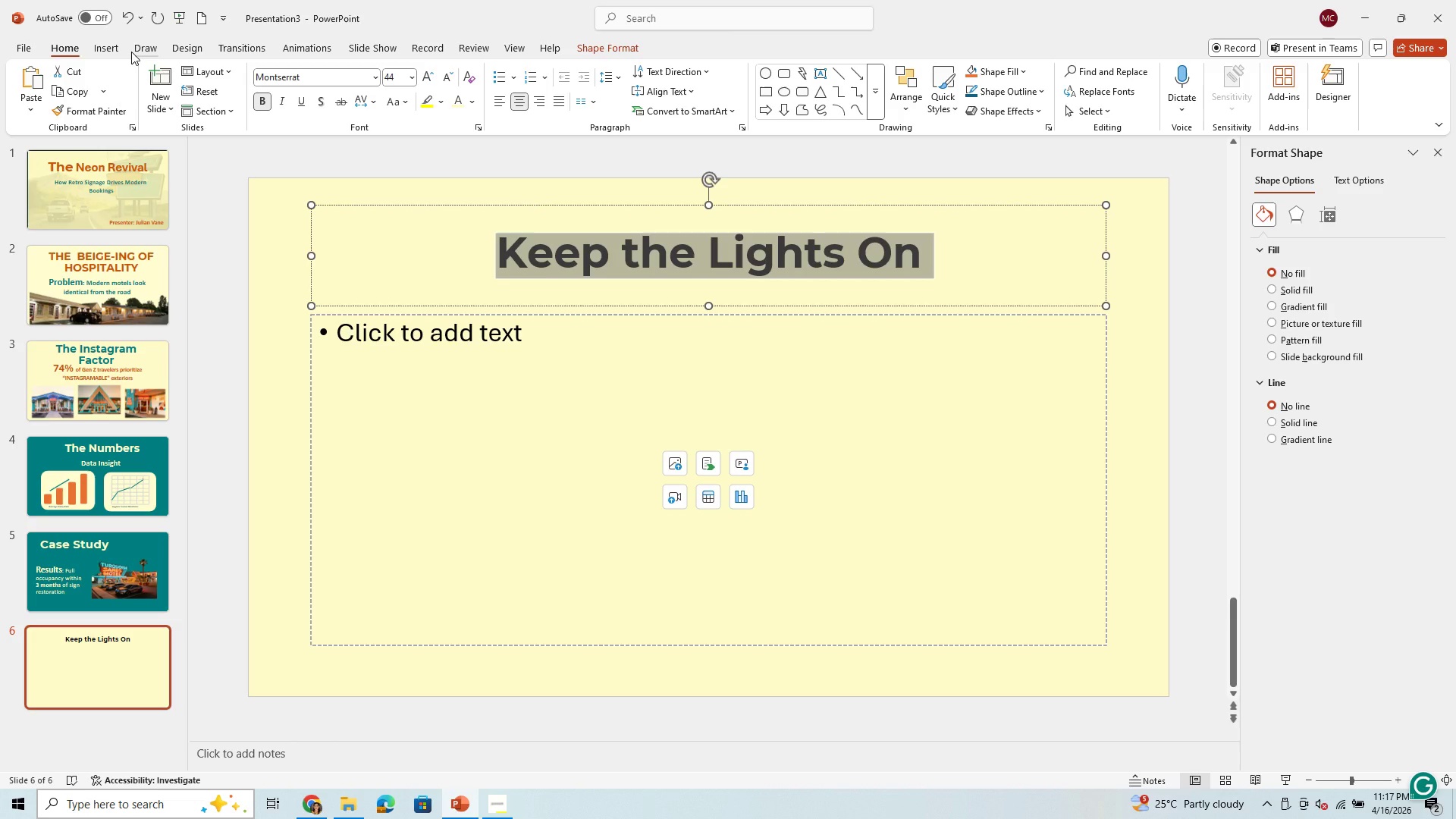 
wait(19.08)
 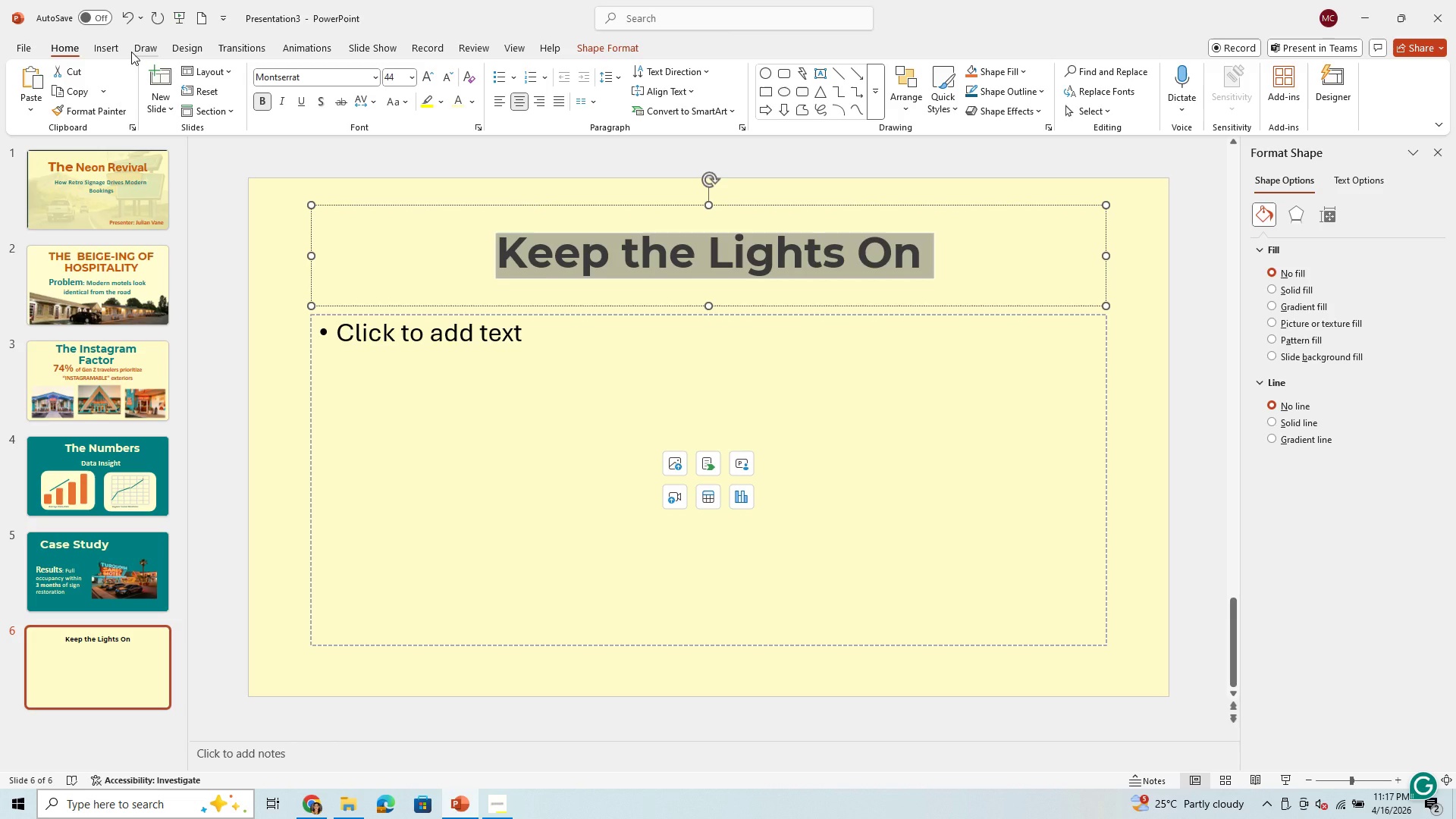 
left_click([576, 367])
 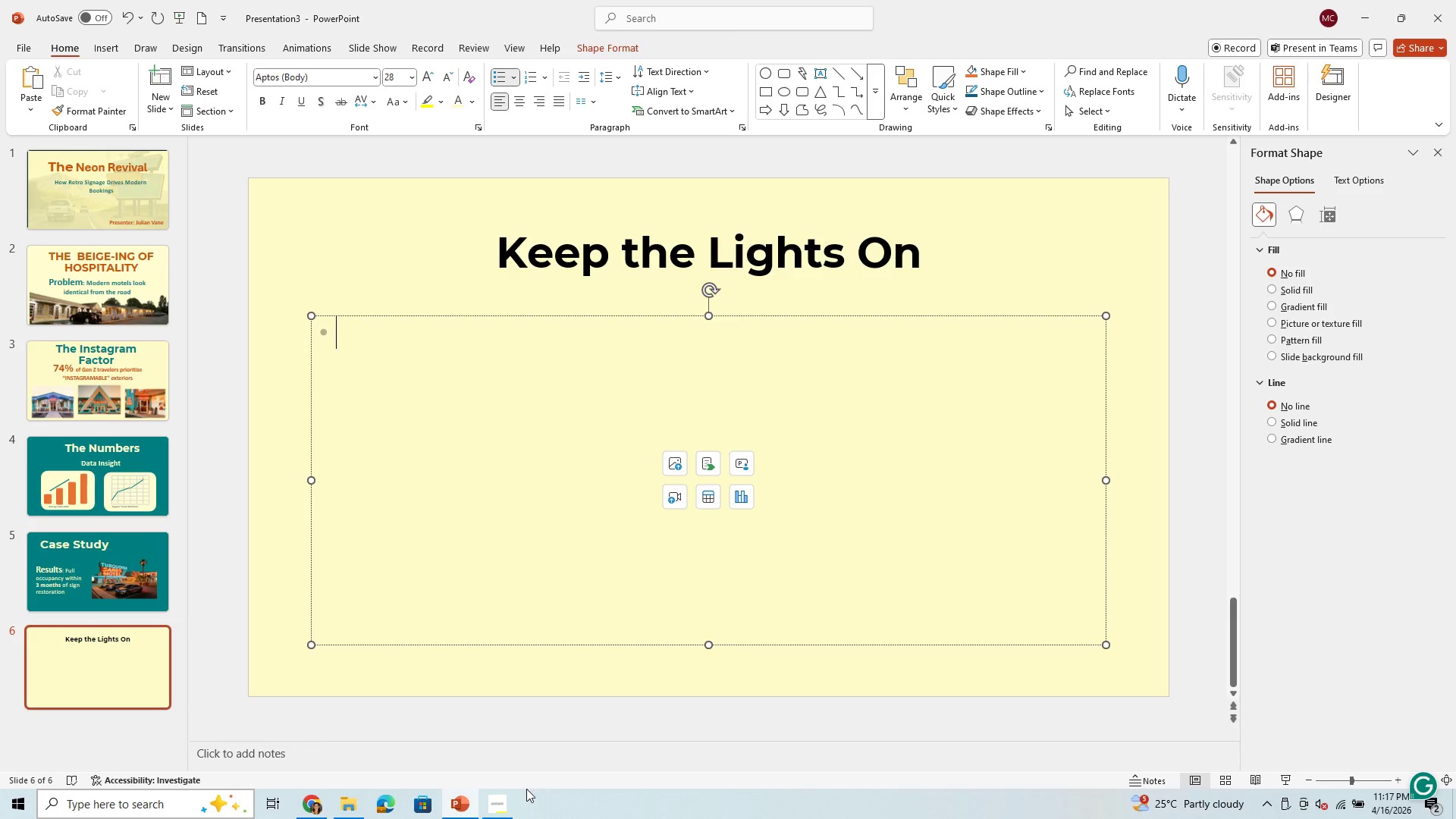 
left_click([490, 807])